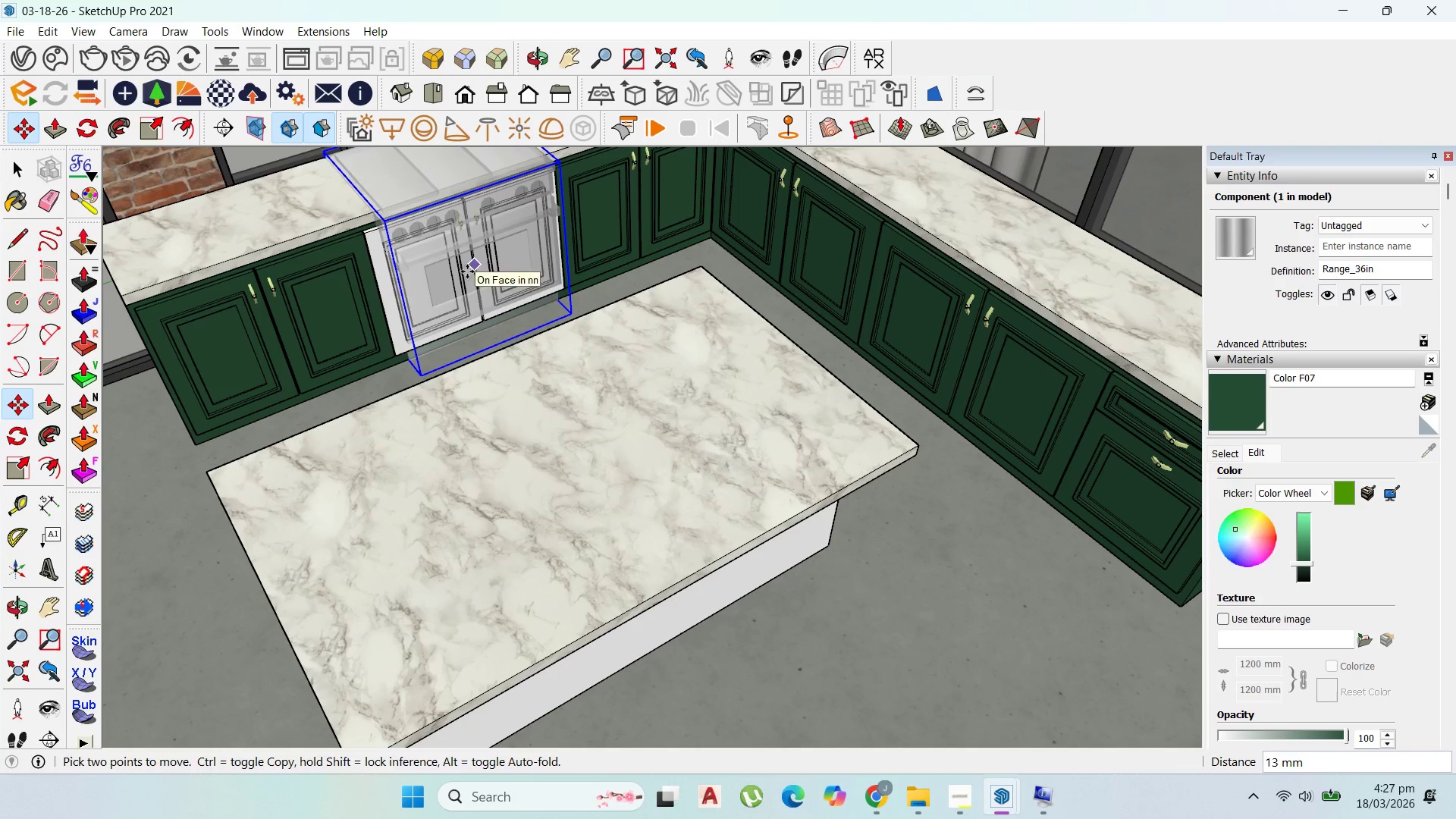 
scroll: coordinate [463, 274], scroll_direction: up, amount: 9.0
 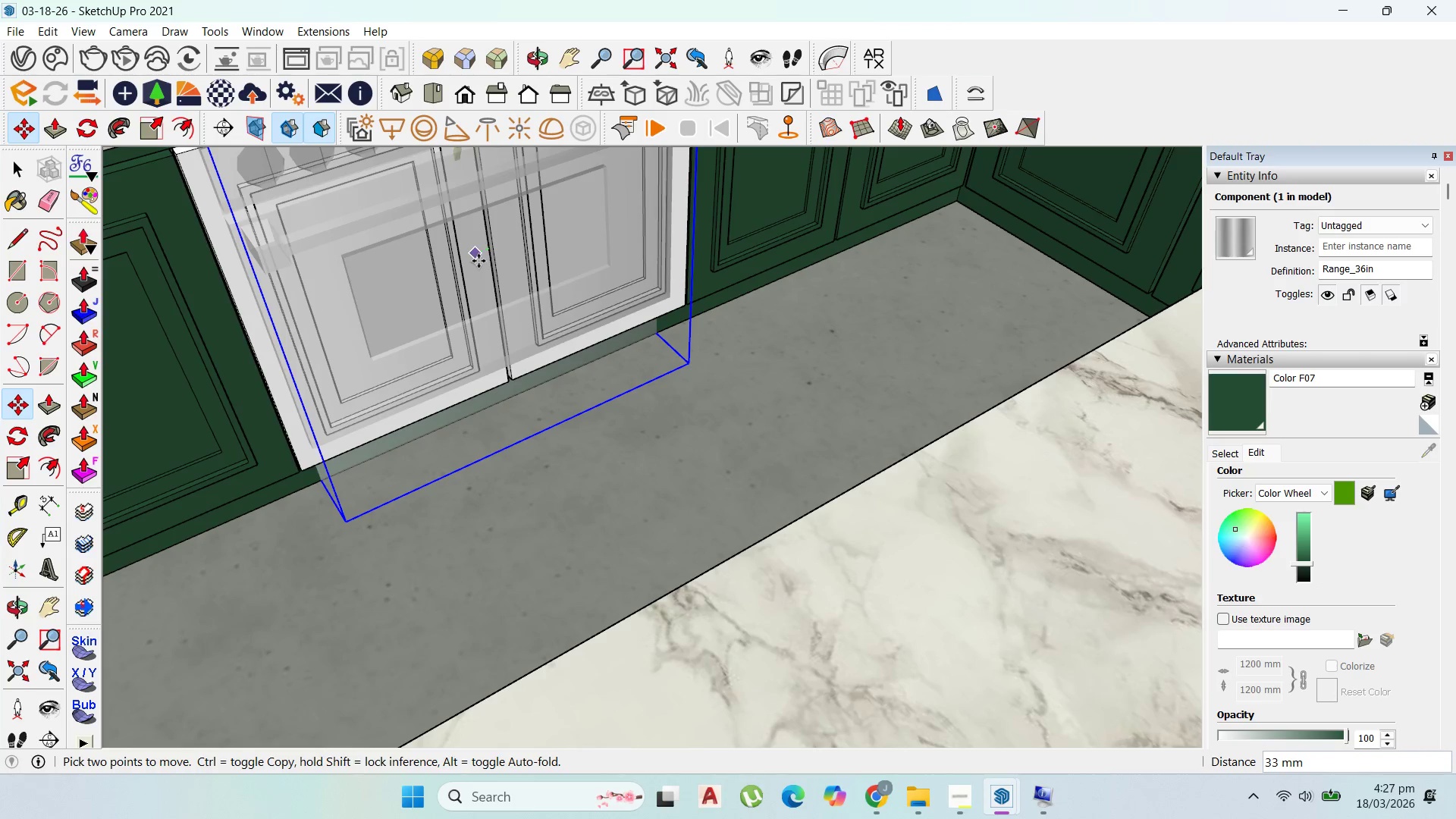 
left_click([479, 261])
 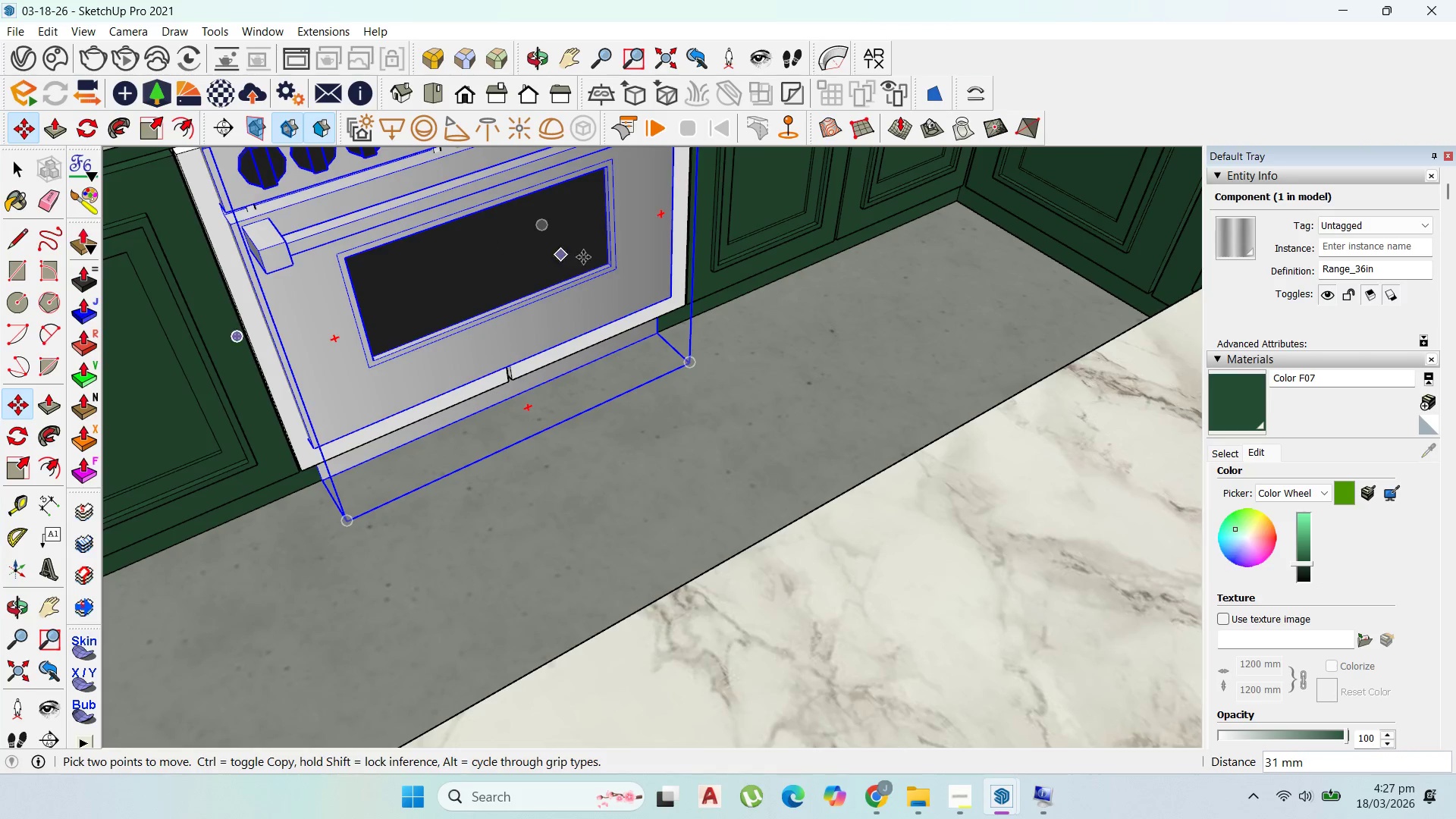 
scroll: coordinate [690, 311], scroll_direction: down, amount: 13.0
 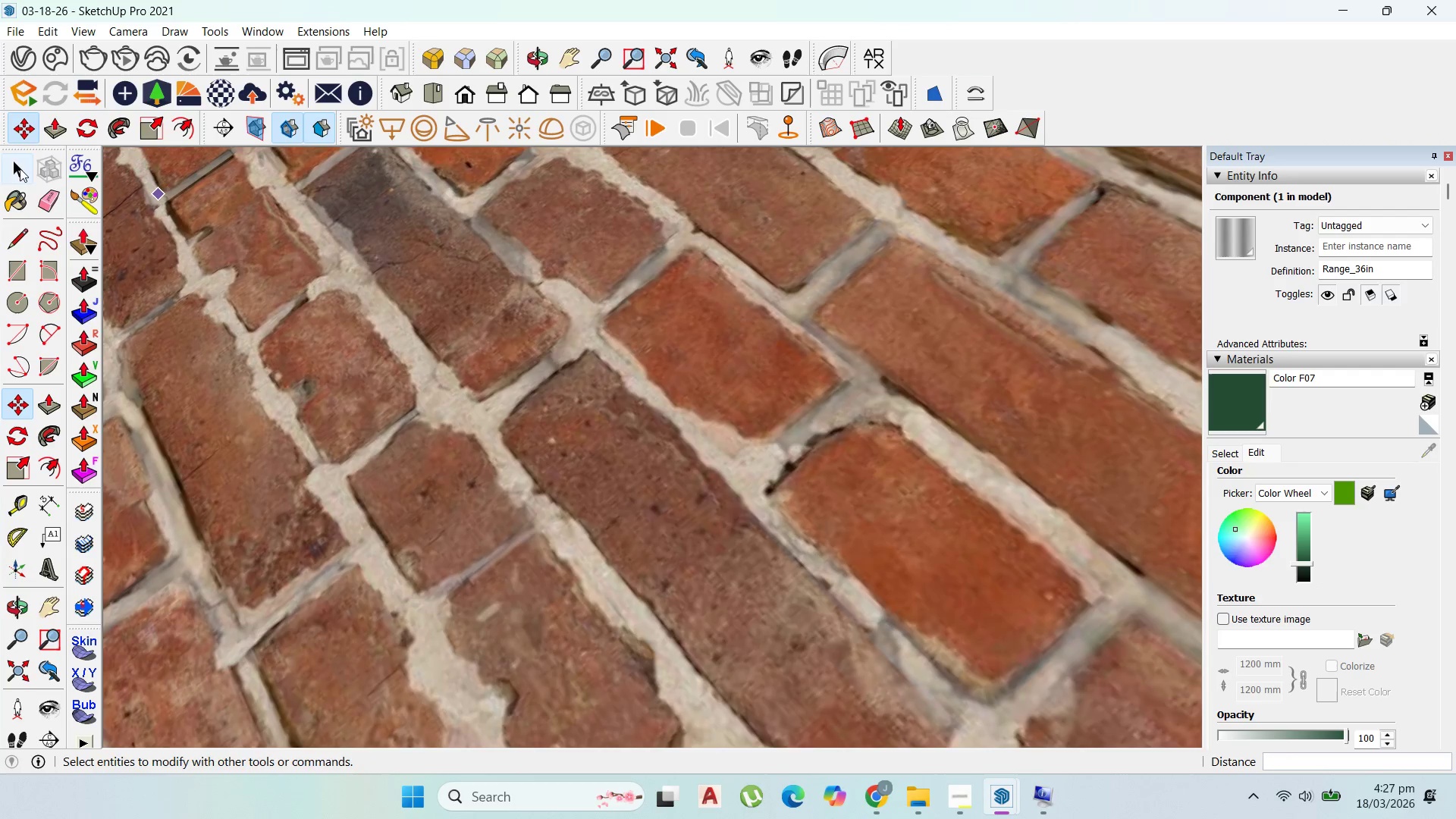 
scroll: coordinate [675, 347], scroll_direction: up, amount: 22.0
 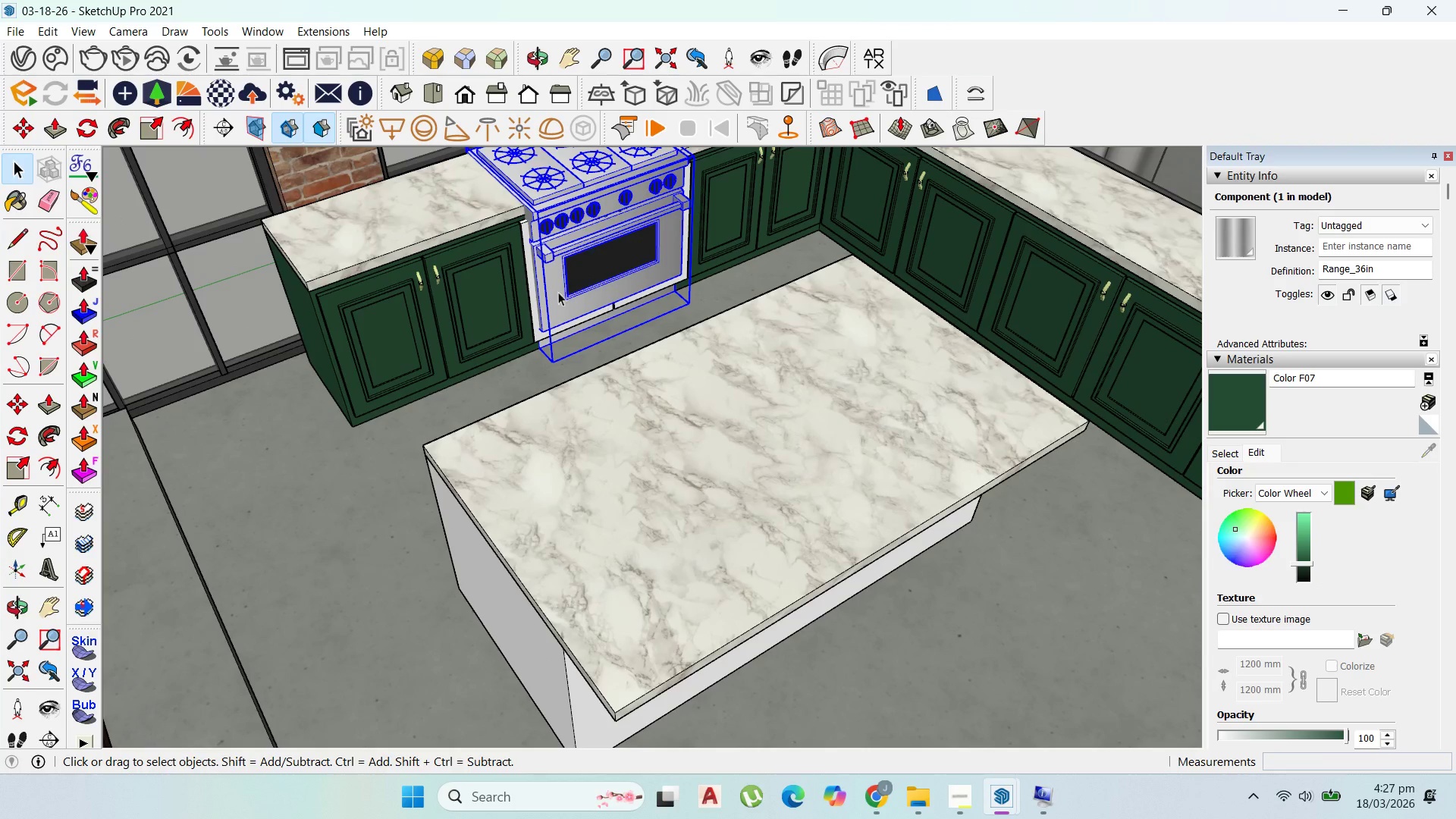 
left_click([551, 352])
 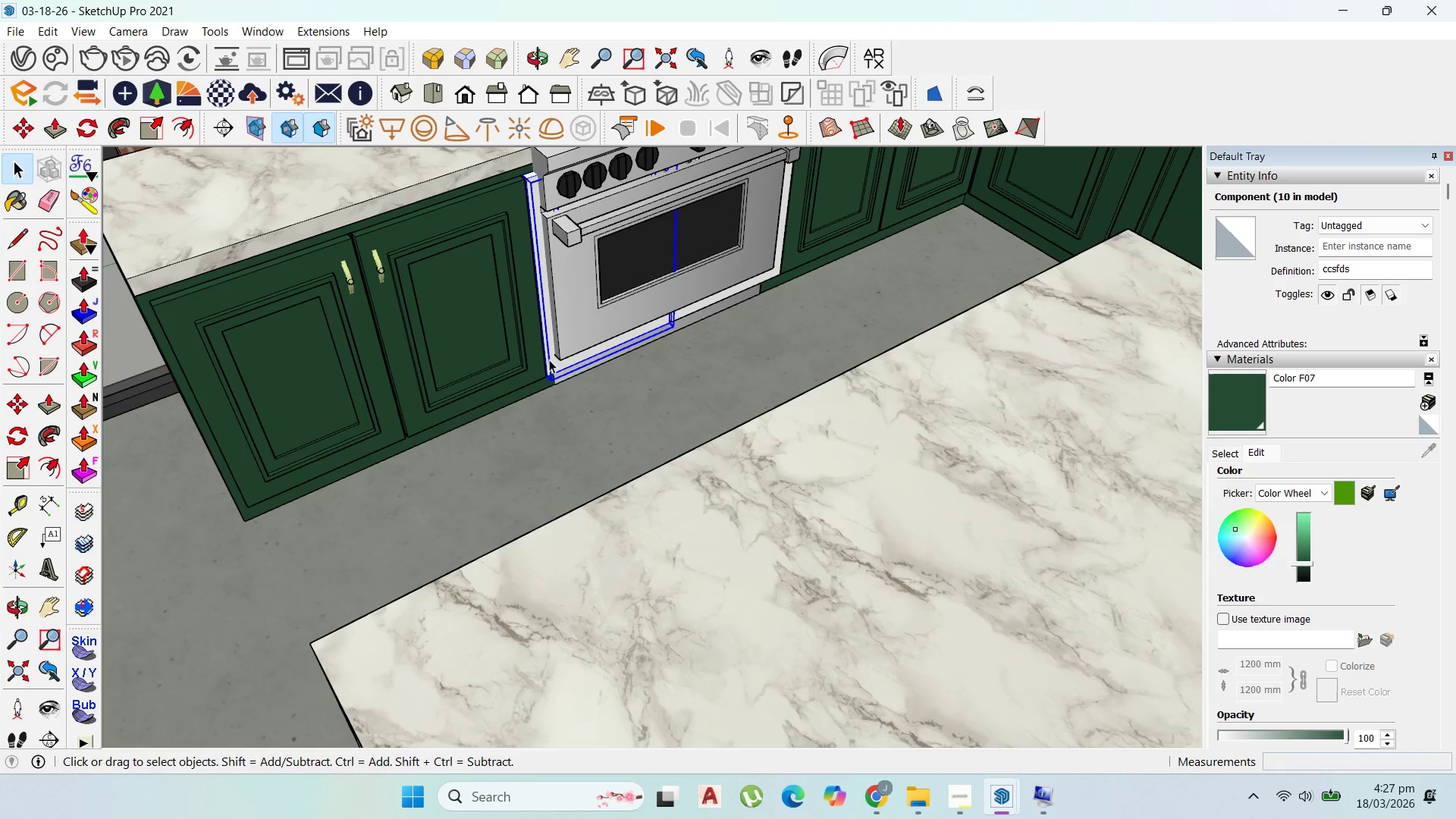 
scroll: coordinate [535, 306], scroll_direction: up, amount: 5.0
 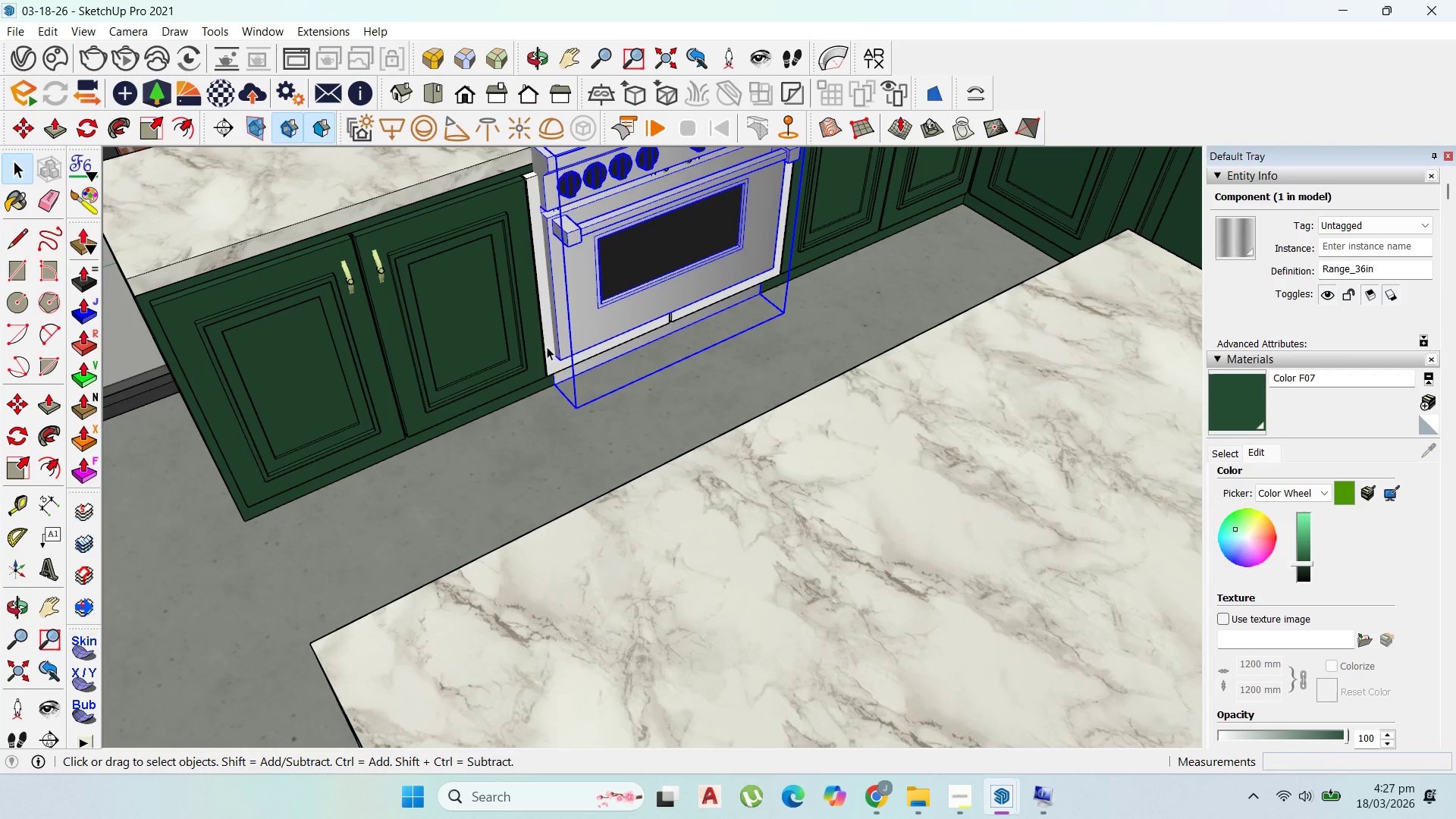 
key(Delete)
 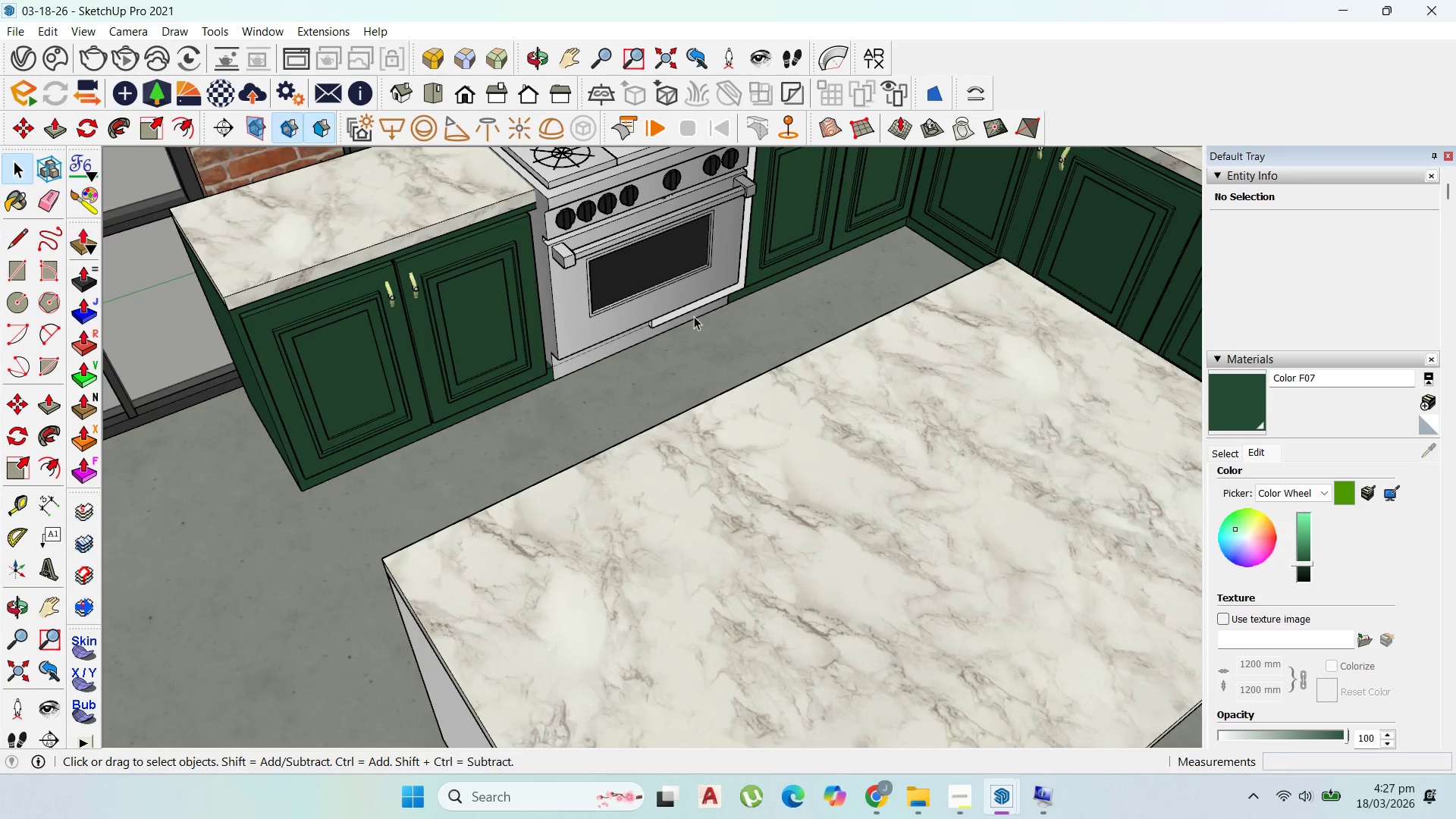 
scroll: coordinate [552, 360], scroll_direction: down, amount: 2.0
 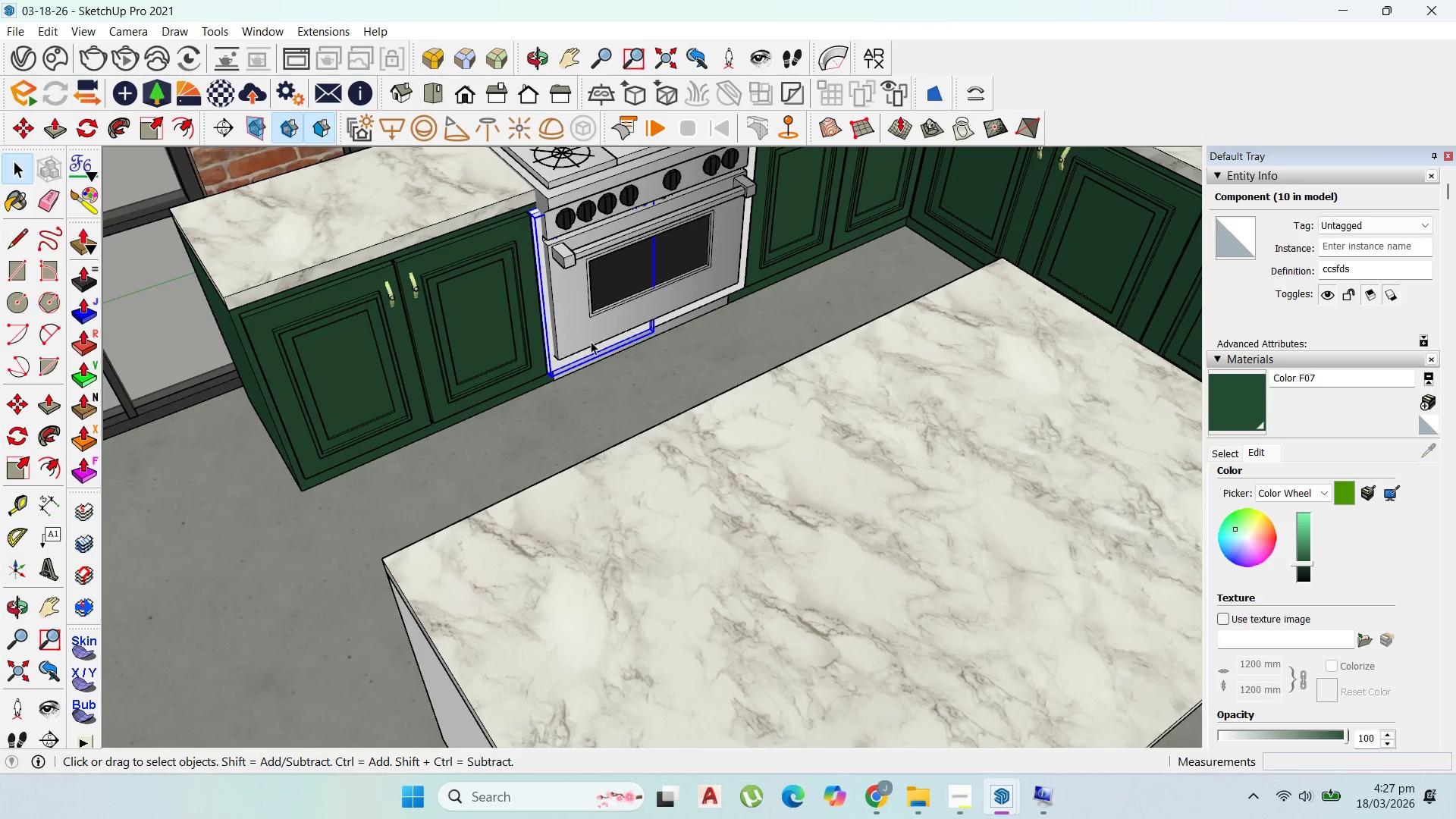 
left_click([693, 314])
 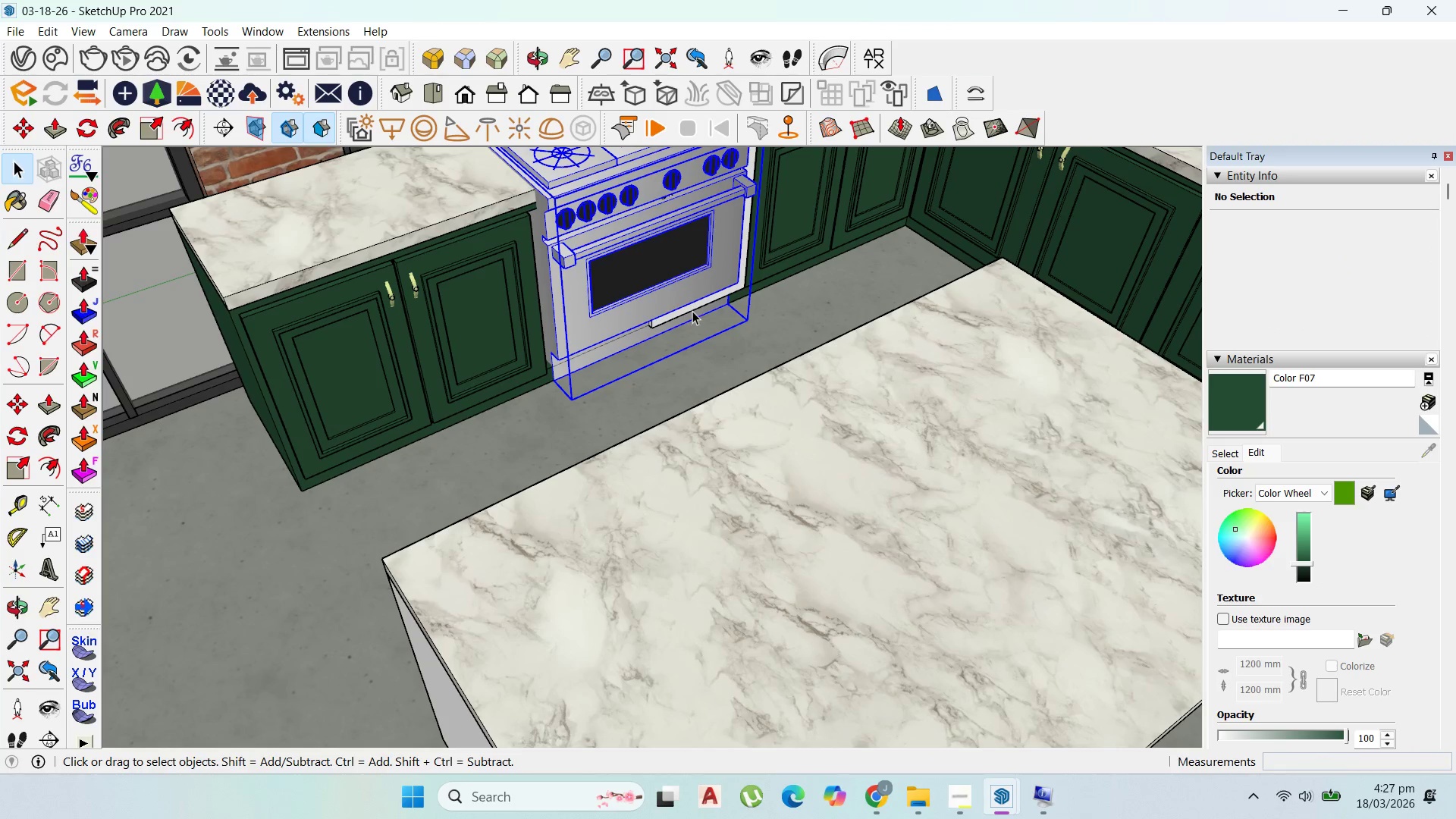 
left_click([700, 309])
 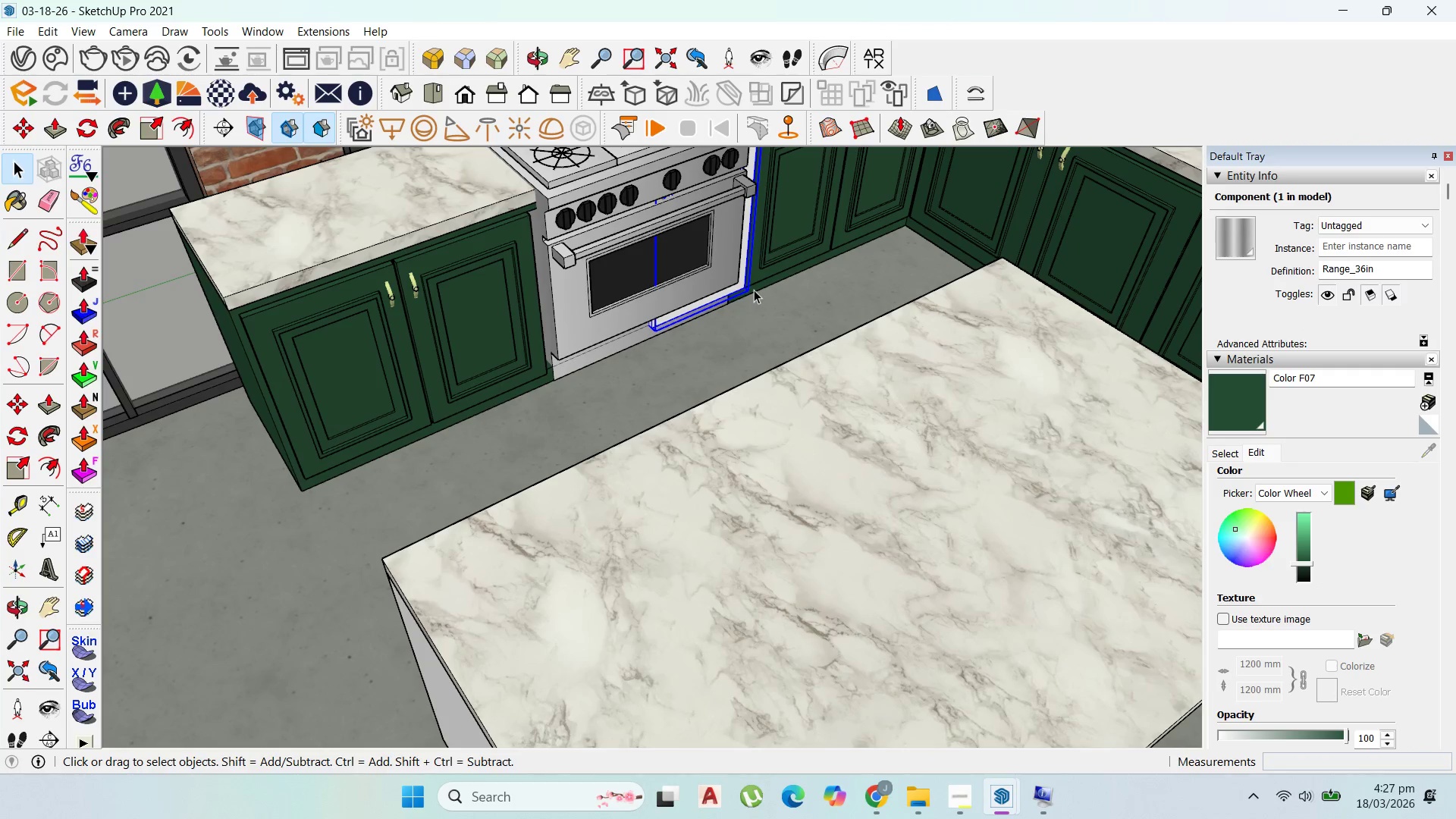 
key(Delete)
 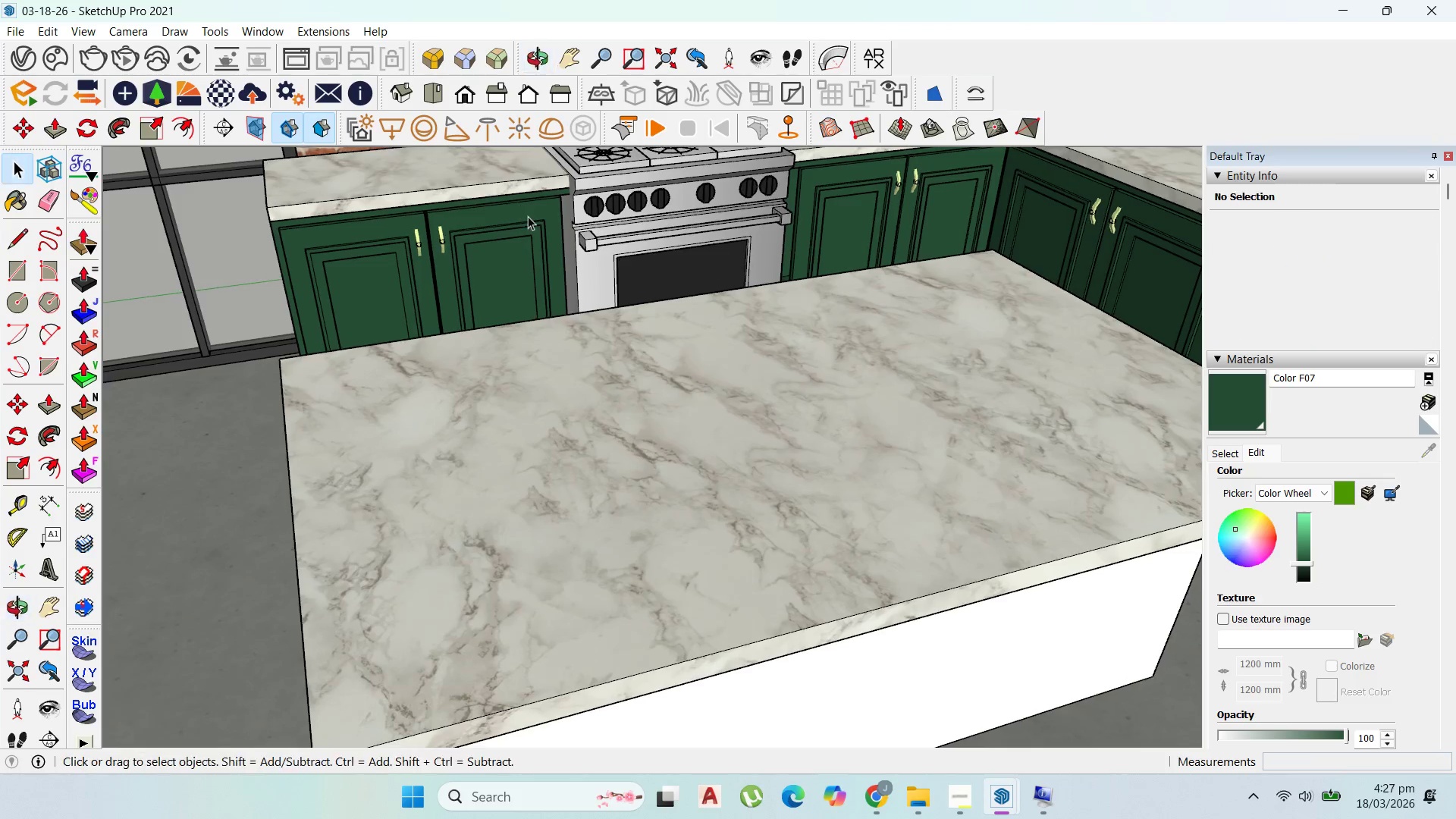 
scroll: coordinate [798, 310], scroll_direction: down, amount: 10.0
 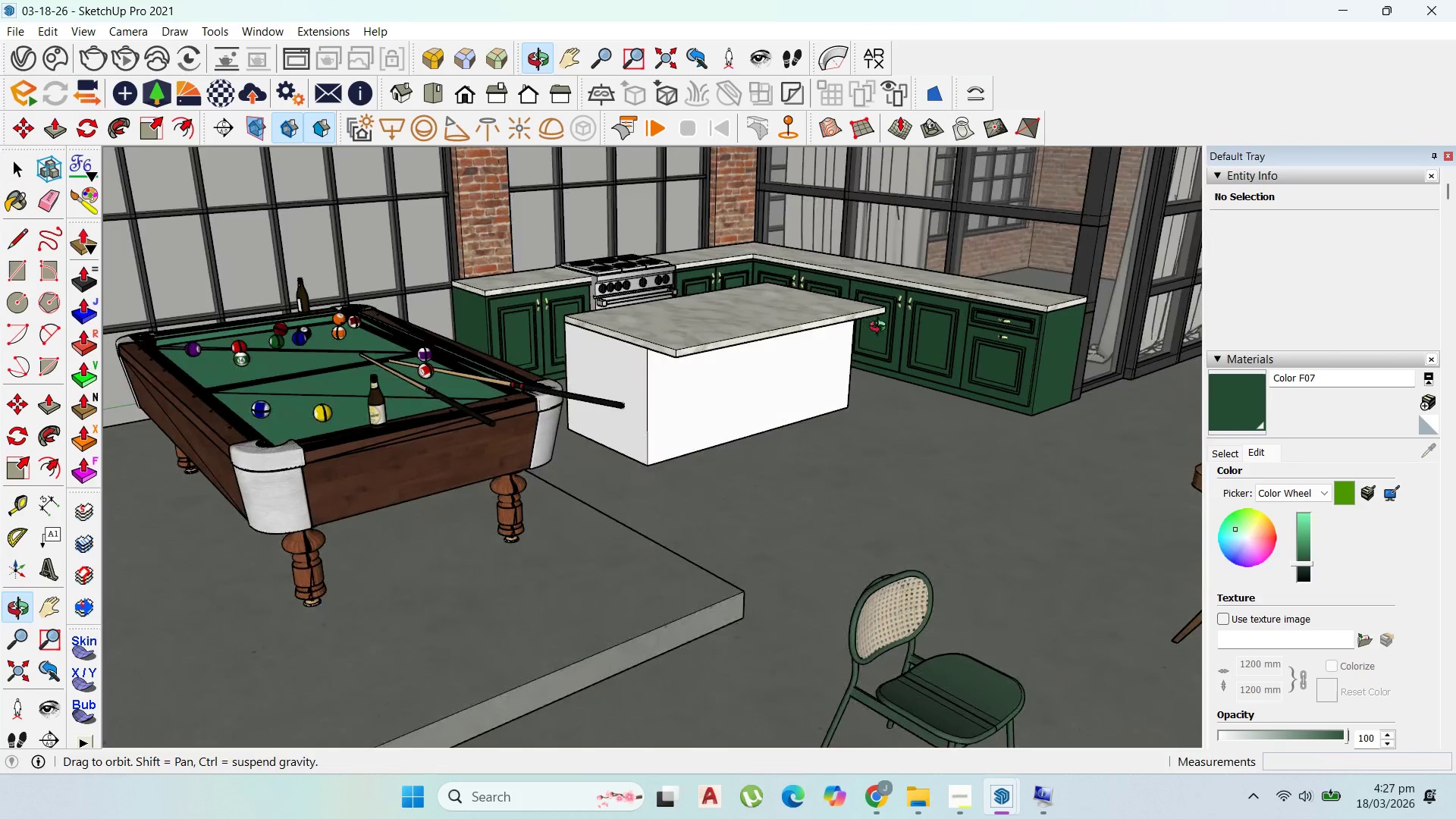 
scroll: coordinate [619, 363], scroll_direction: up, amount: 6.0
 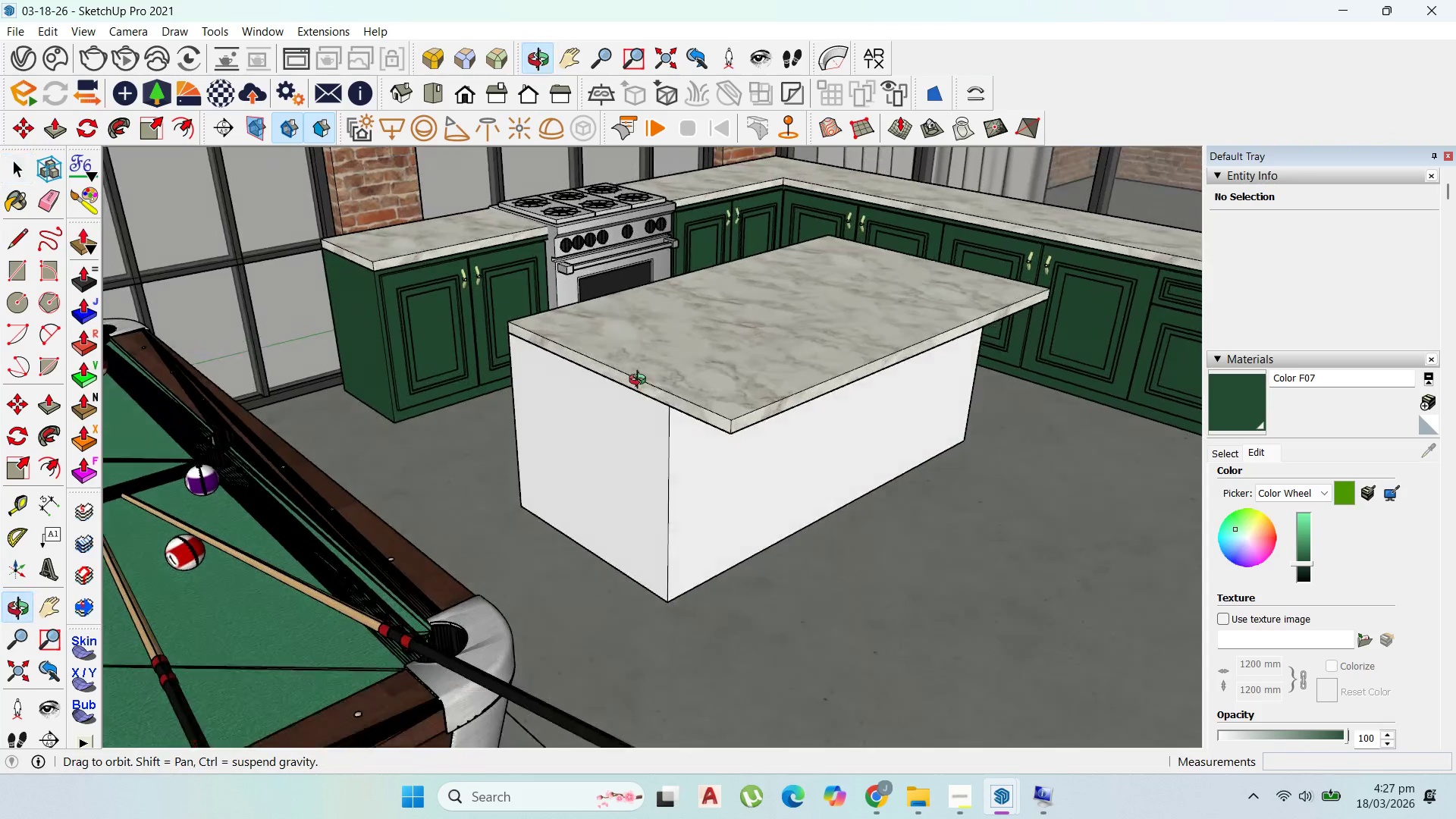 
scroll: coordinate [641, 350], scroll_direction: down, amount: 2.0
 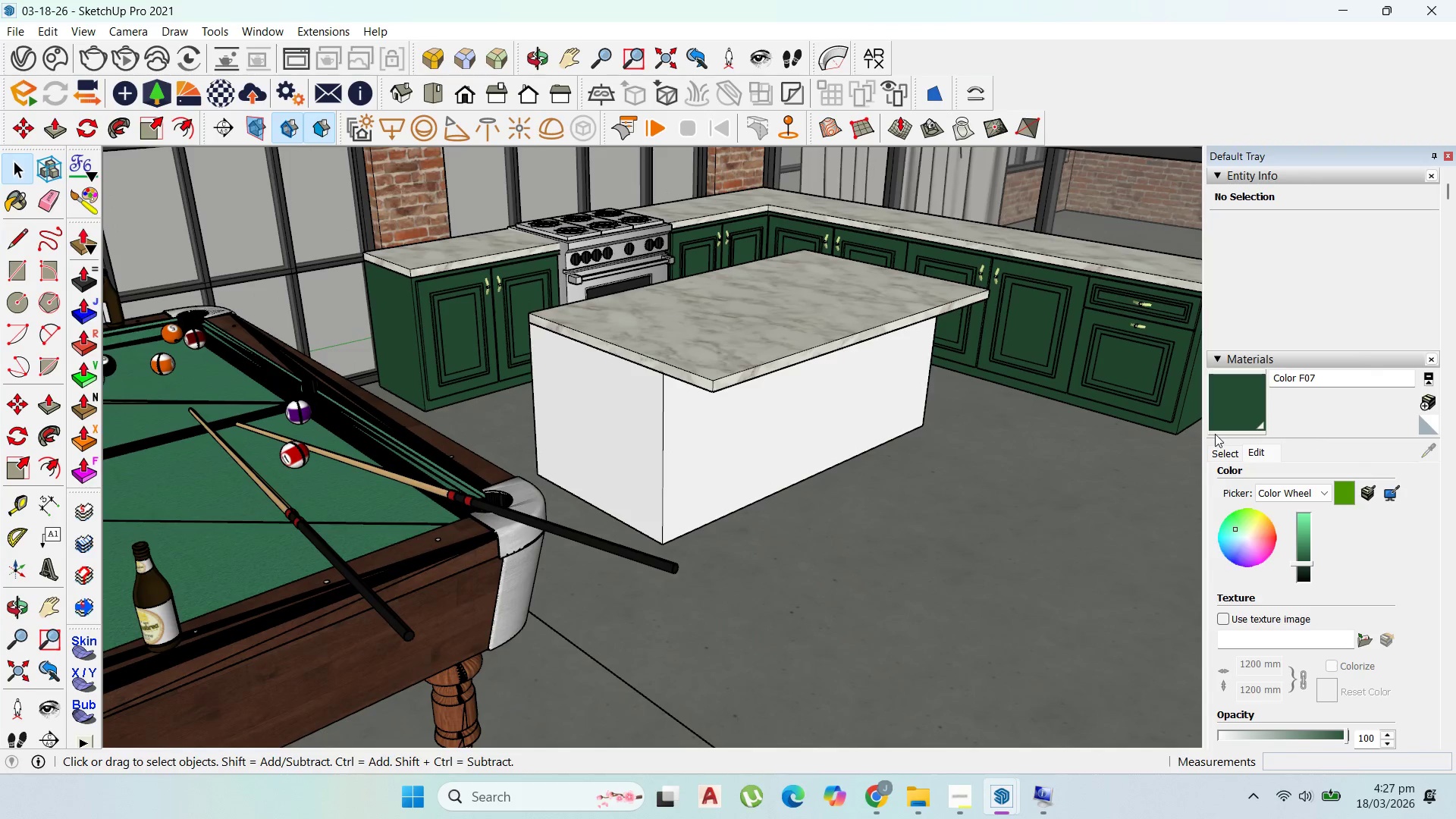 
left_click_drag(start_coordinate=[1259, 394], to_coordinate=[1250, 397])
 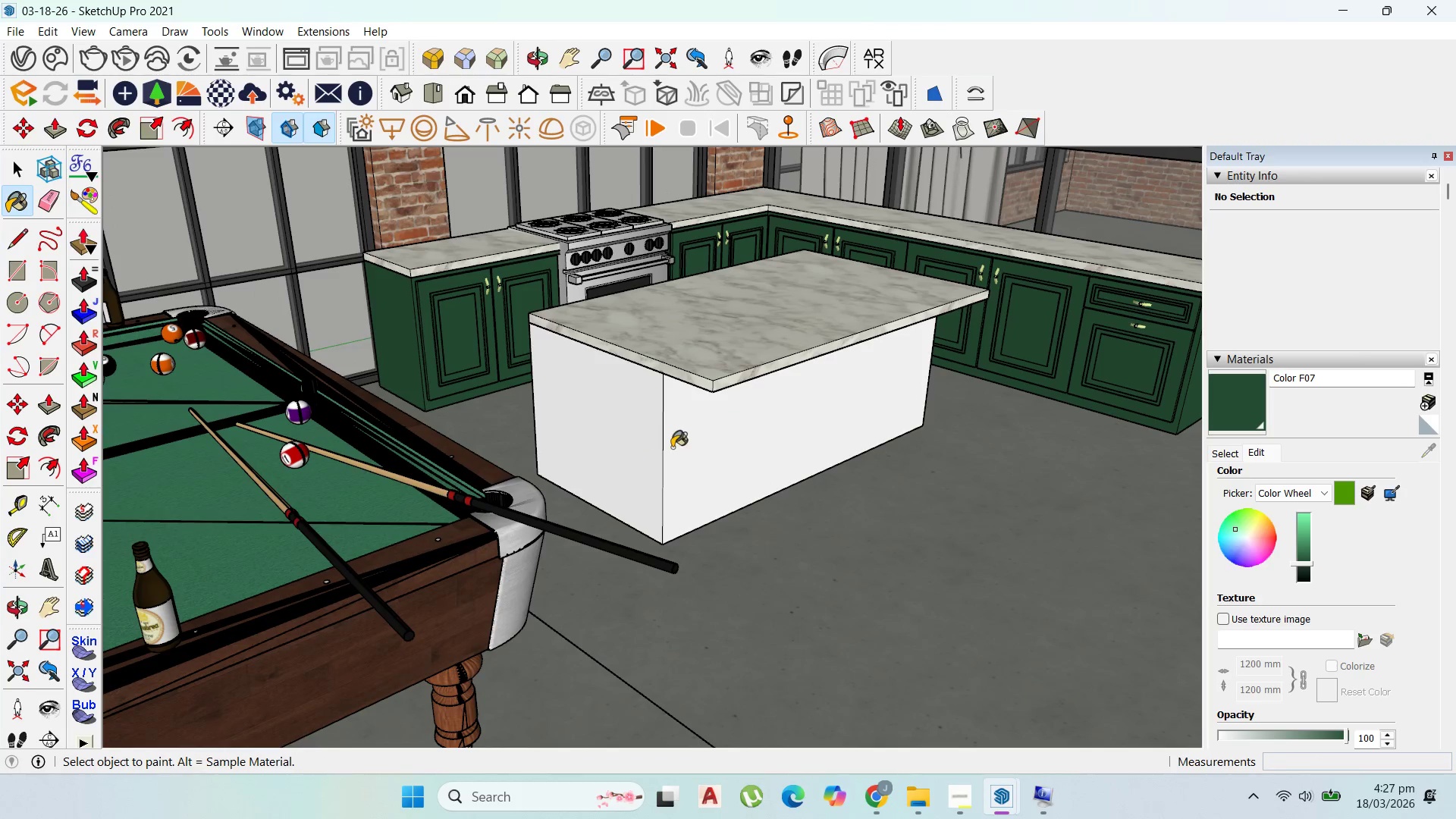 
double_click([673, 447])
 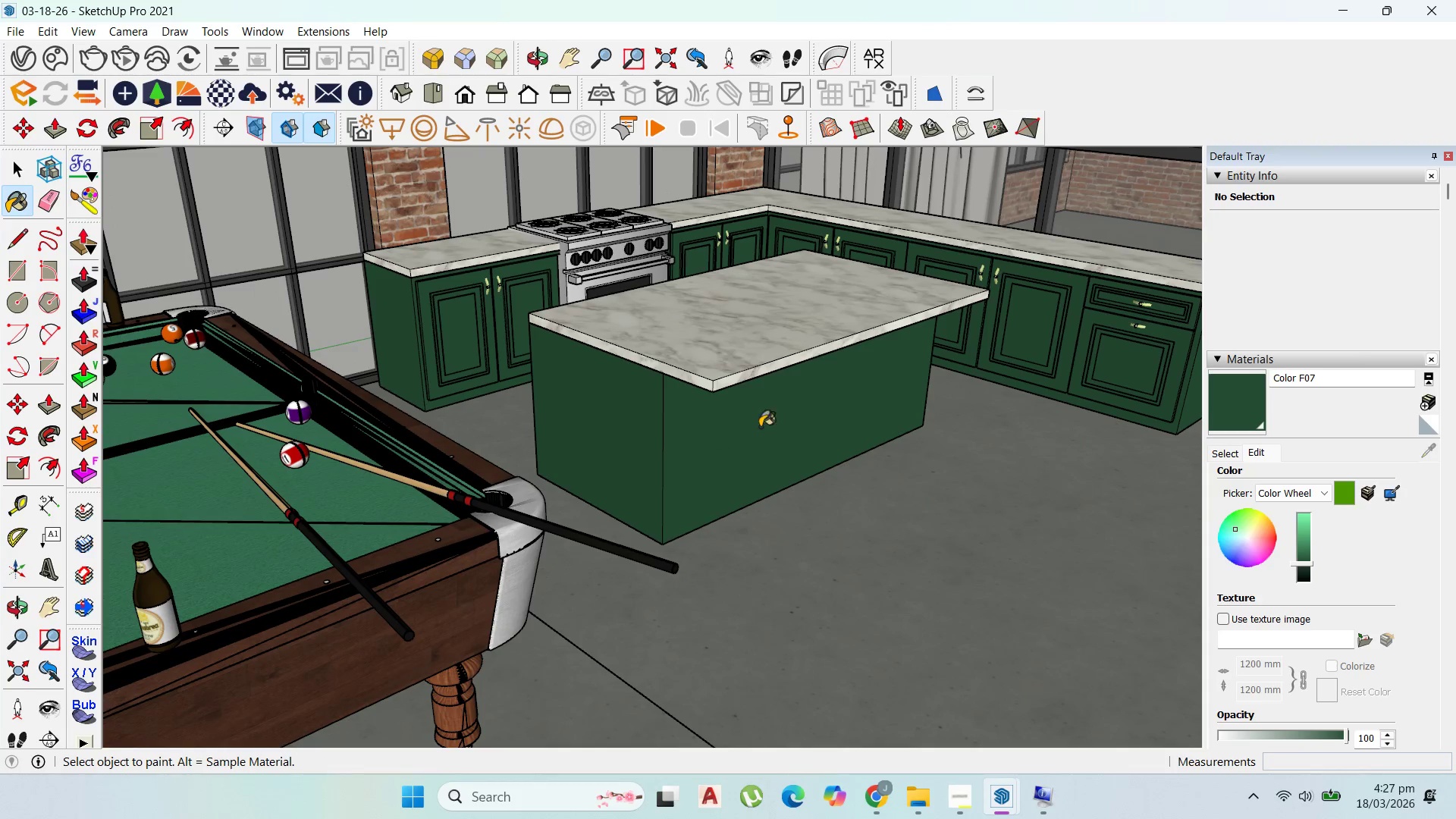 
scroll: coordinate [861, 360], scroll_direction: down, amount: 10.0
 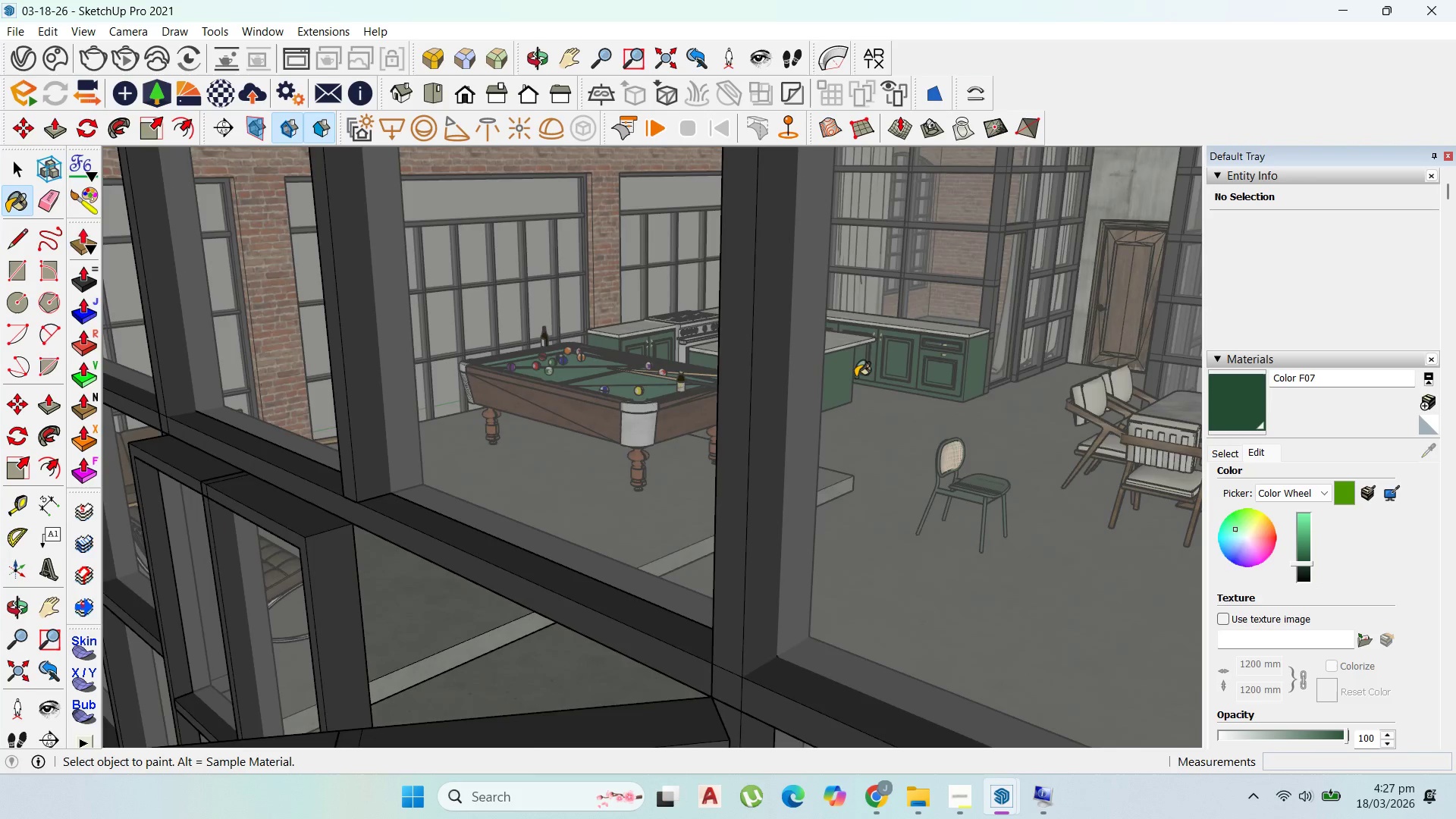 
scroll: coordinate [897, 308], scroll_direction: up, amount: 19.0
 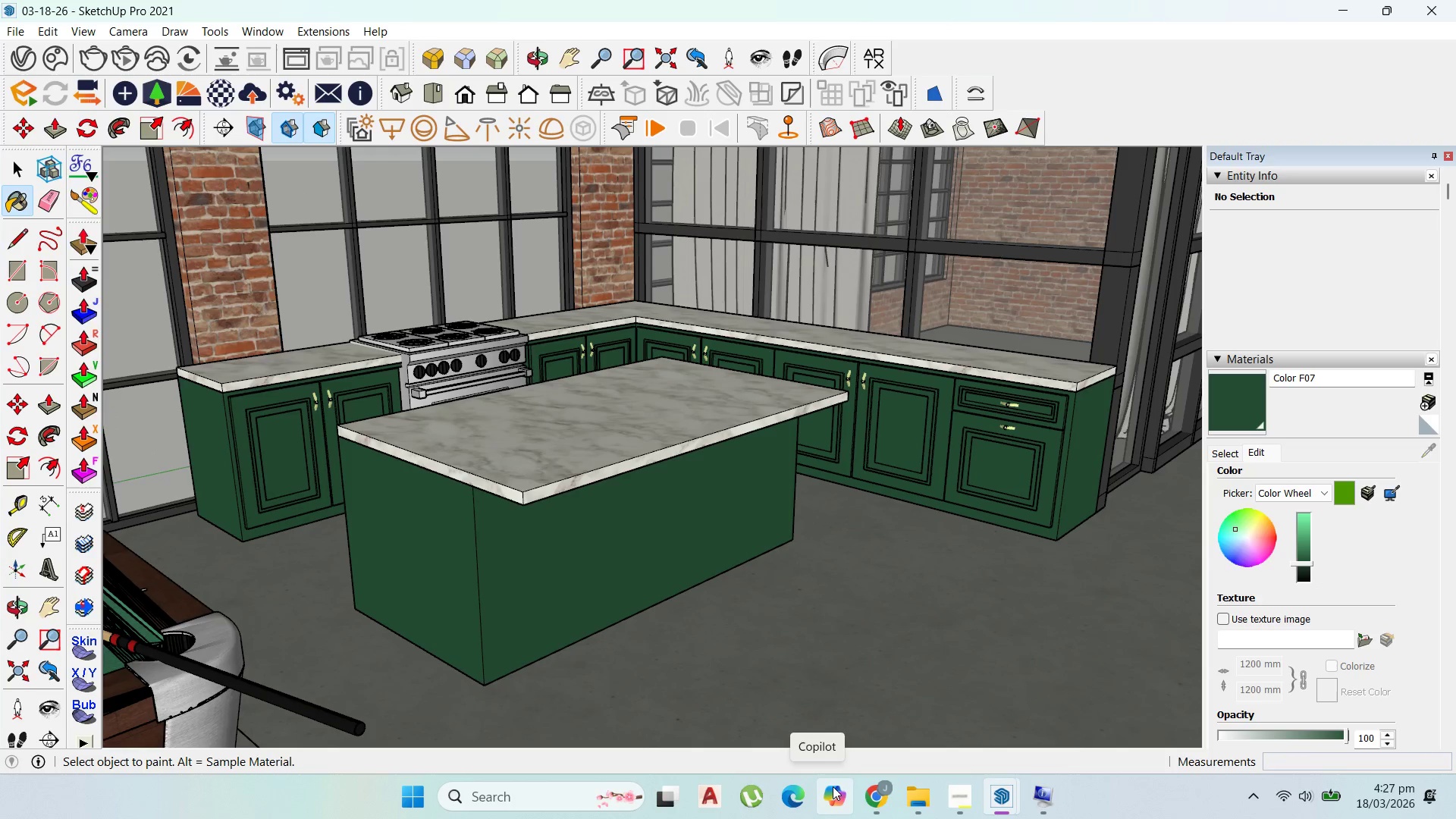 
left_click([888, 792])
 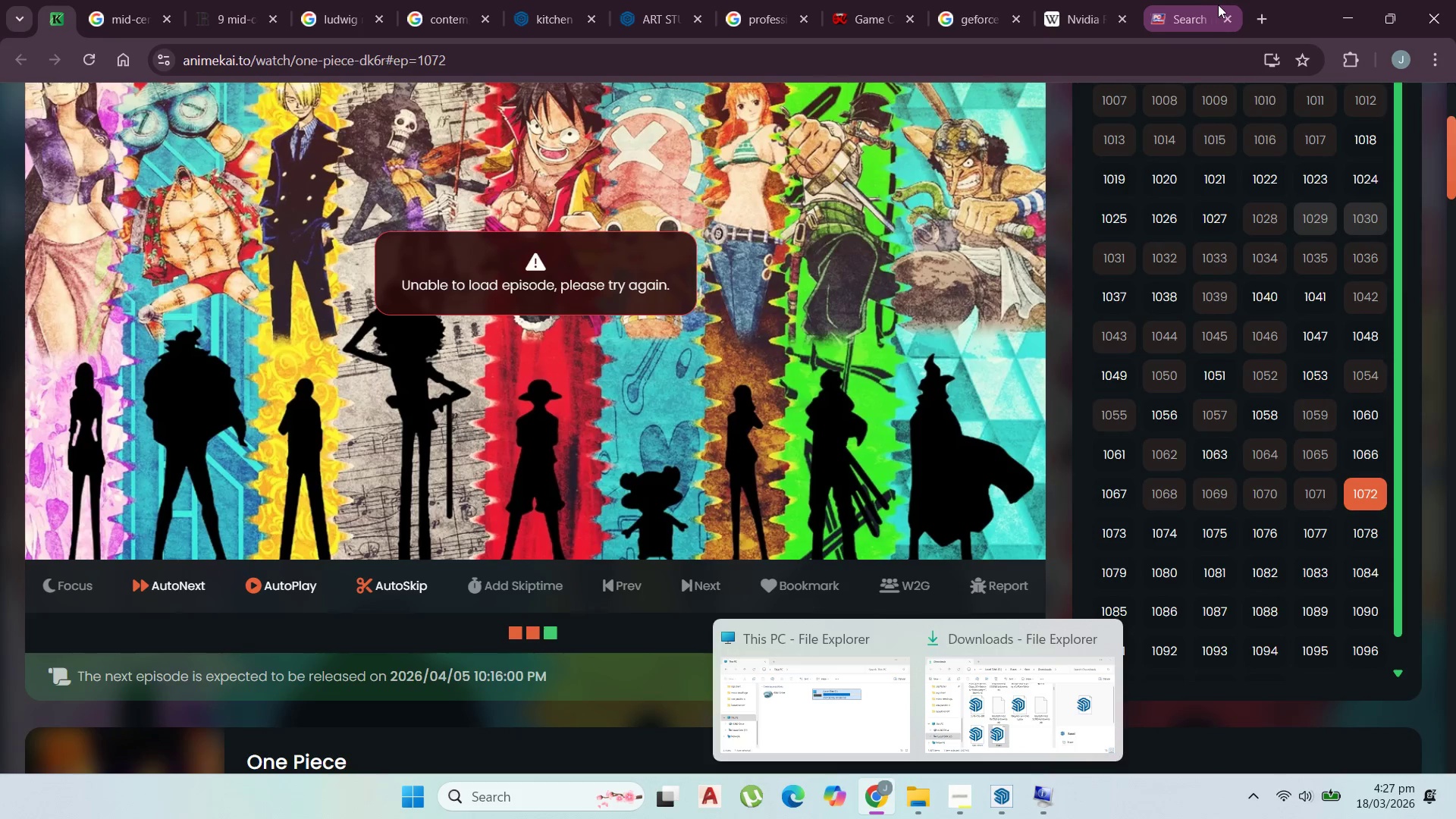 
left_click([1260, 11])
 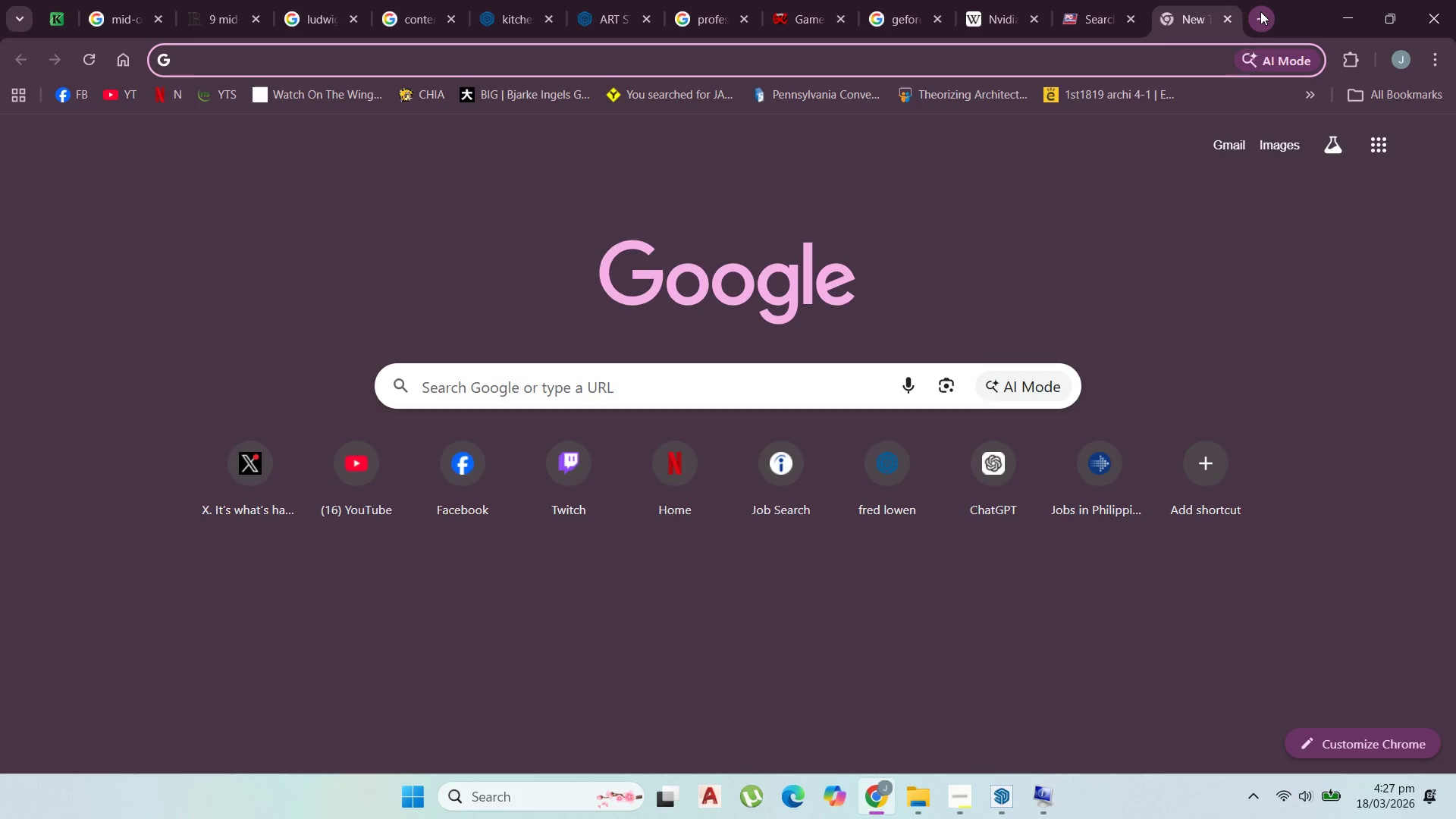 
type(3d)
 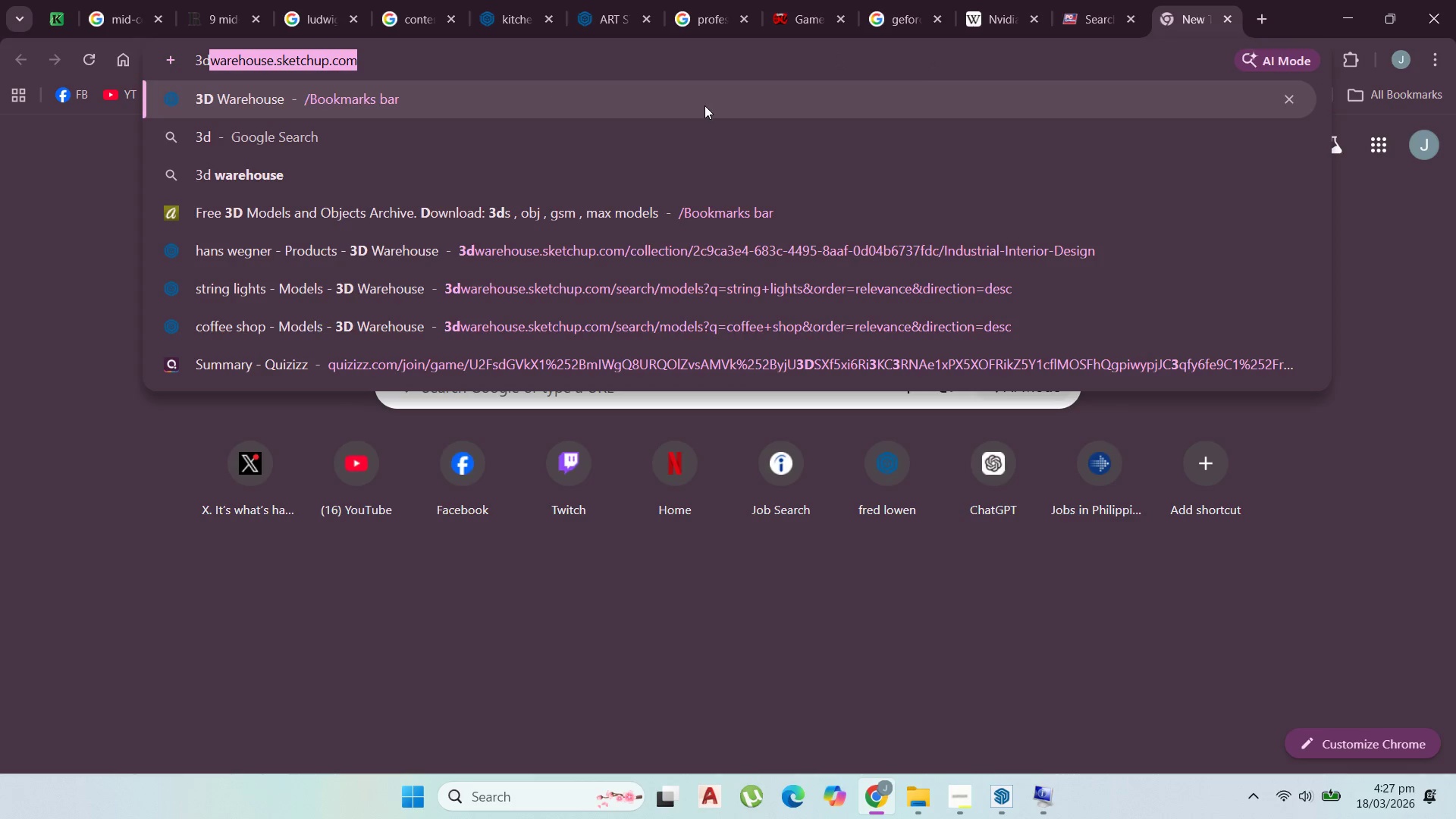 
left_click([697, 105])
 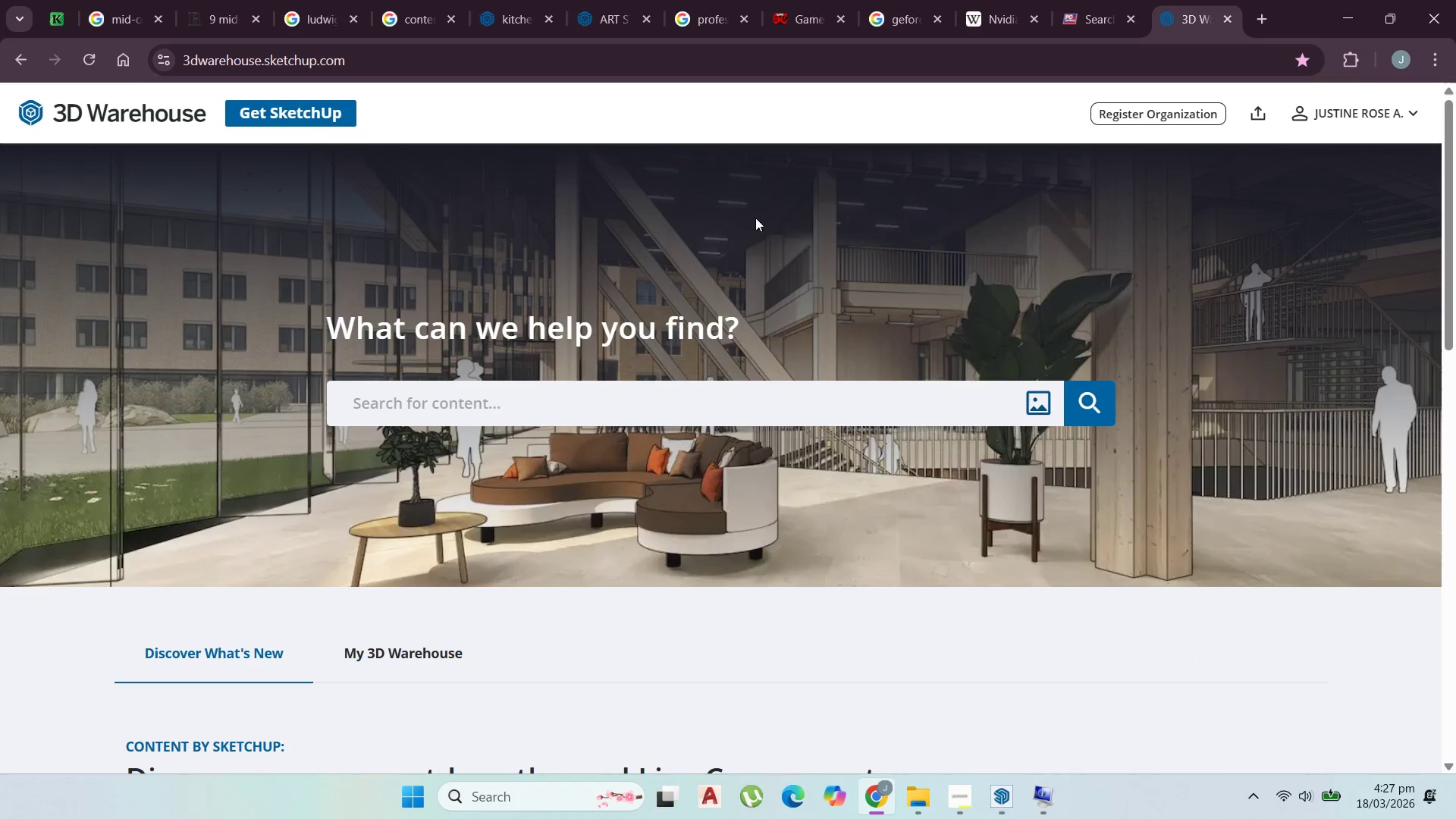 
left_click([962, 789])